 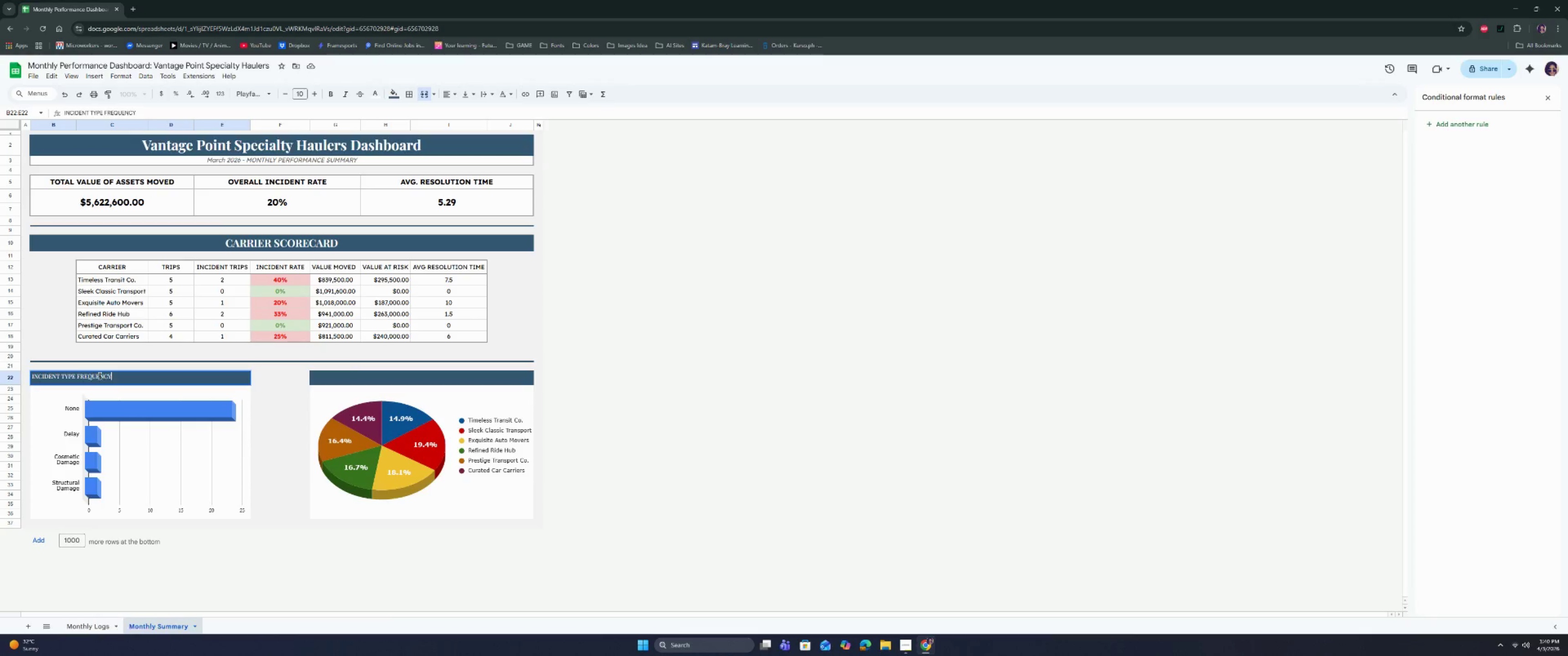 
left_click([185, 375])
 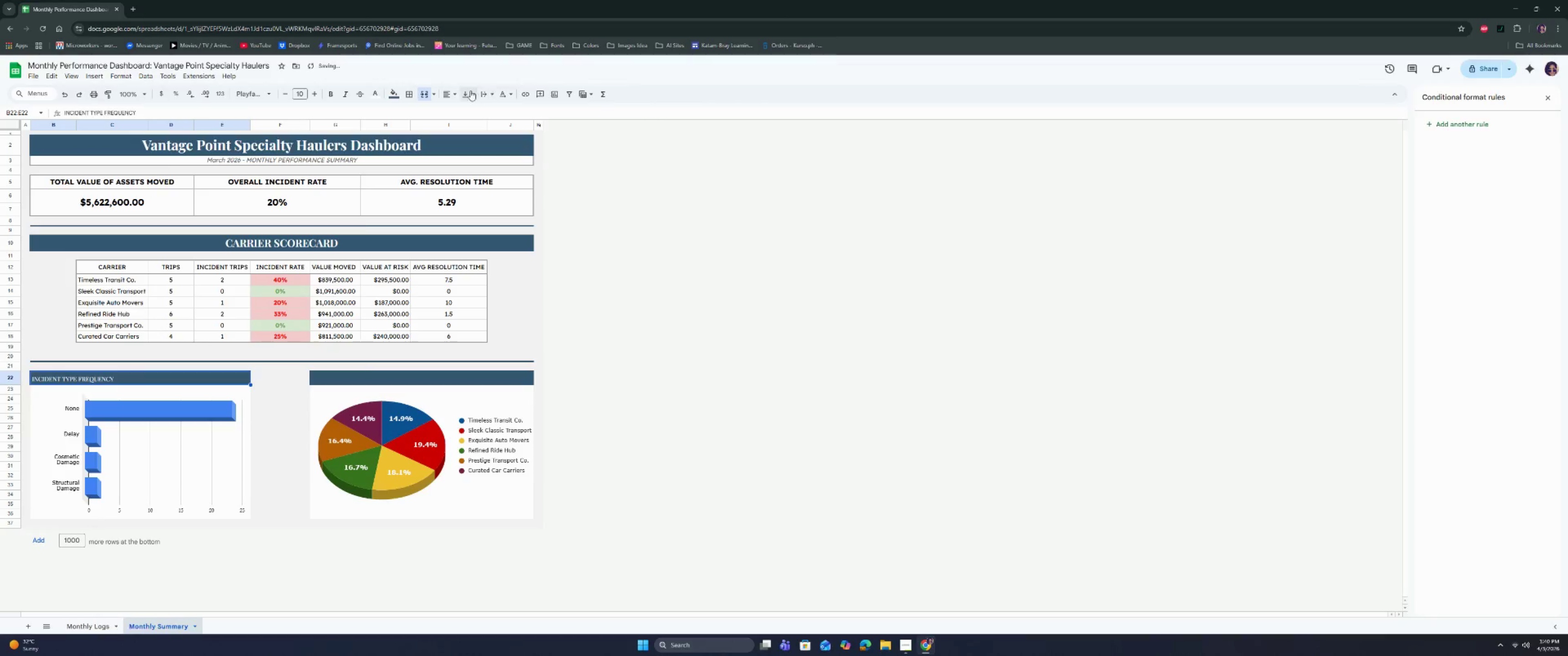 
double_click([485, 107])
 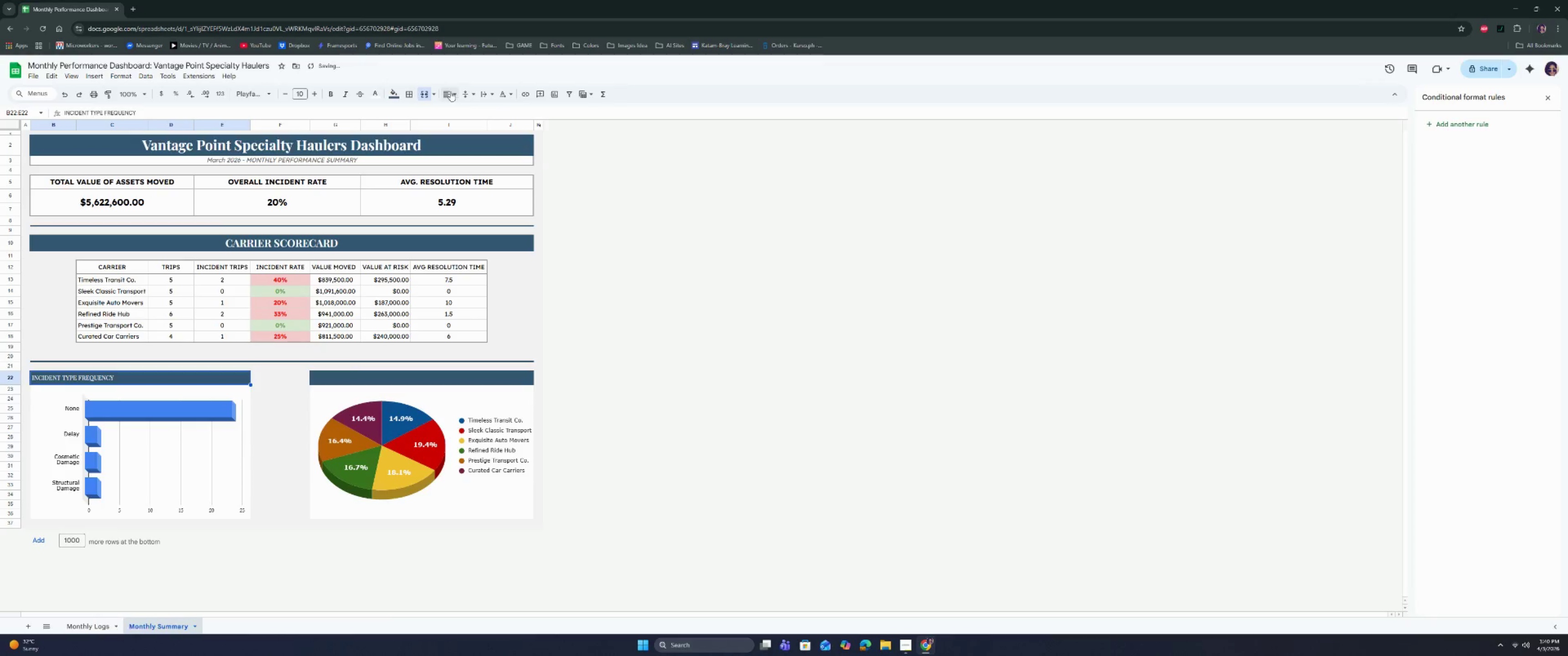 
triple_click([450, 91])
 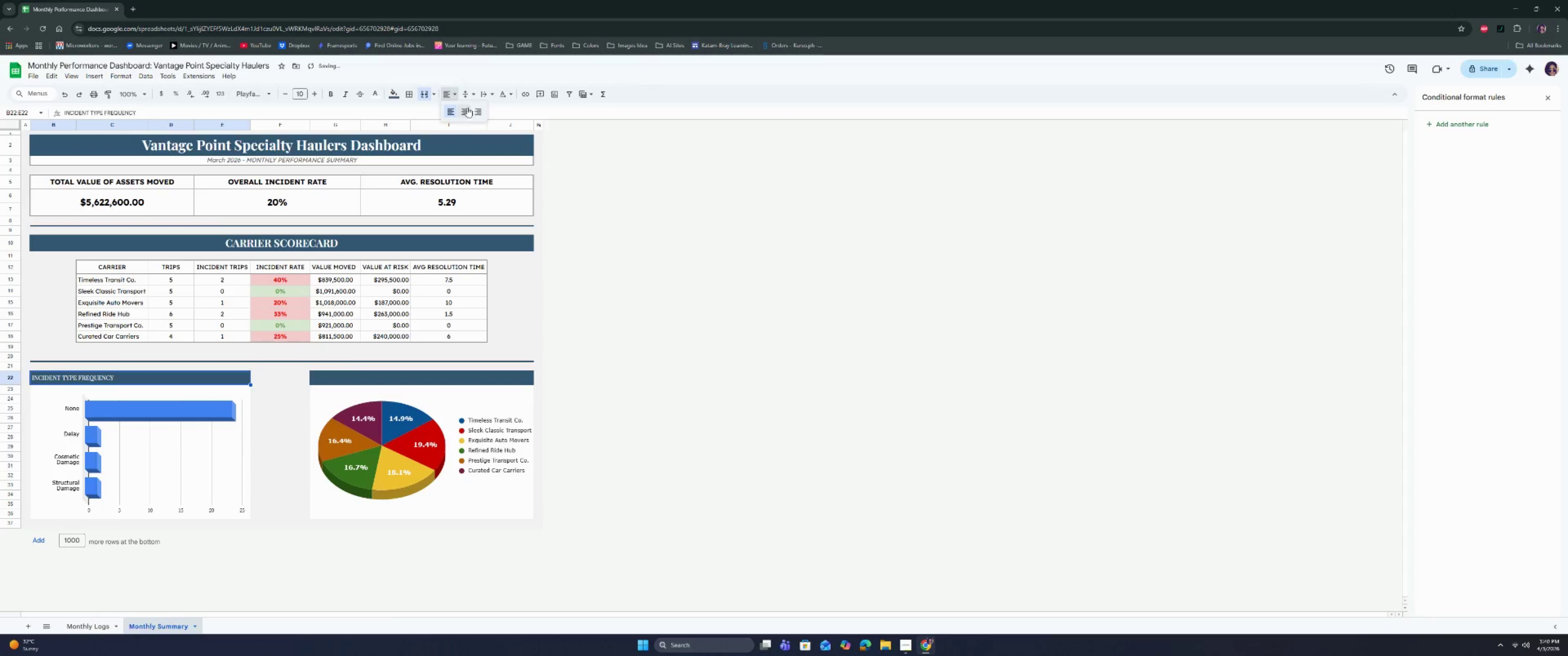 
left_click([467, 108])
 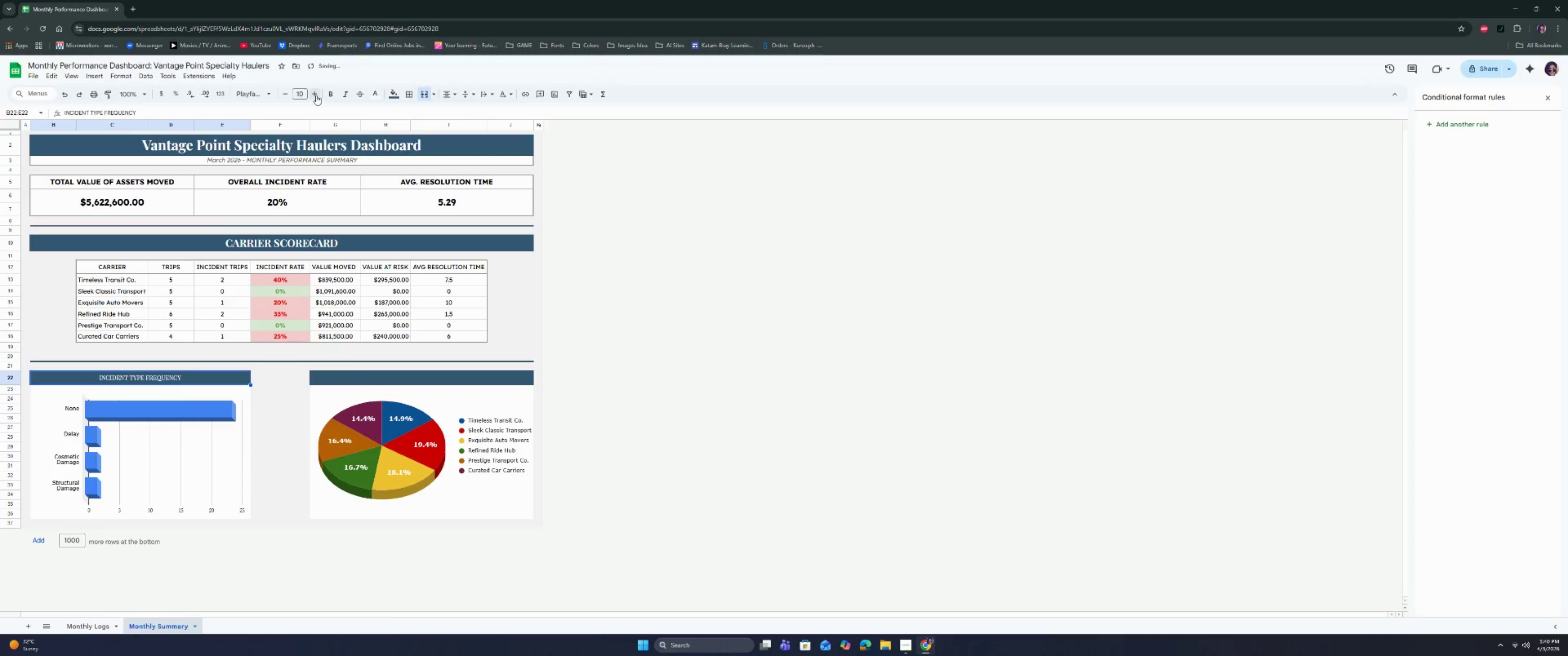 
double_click([316, 95])
 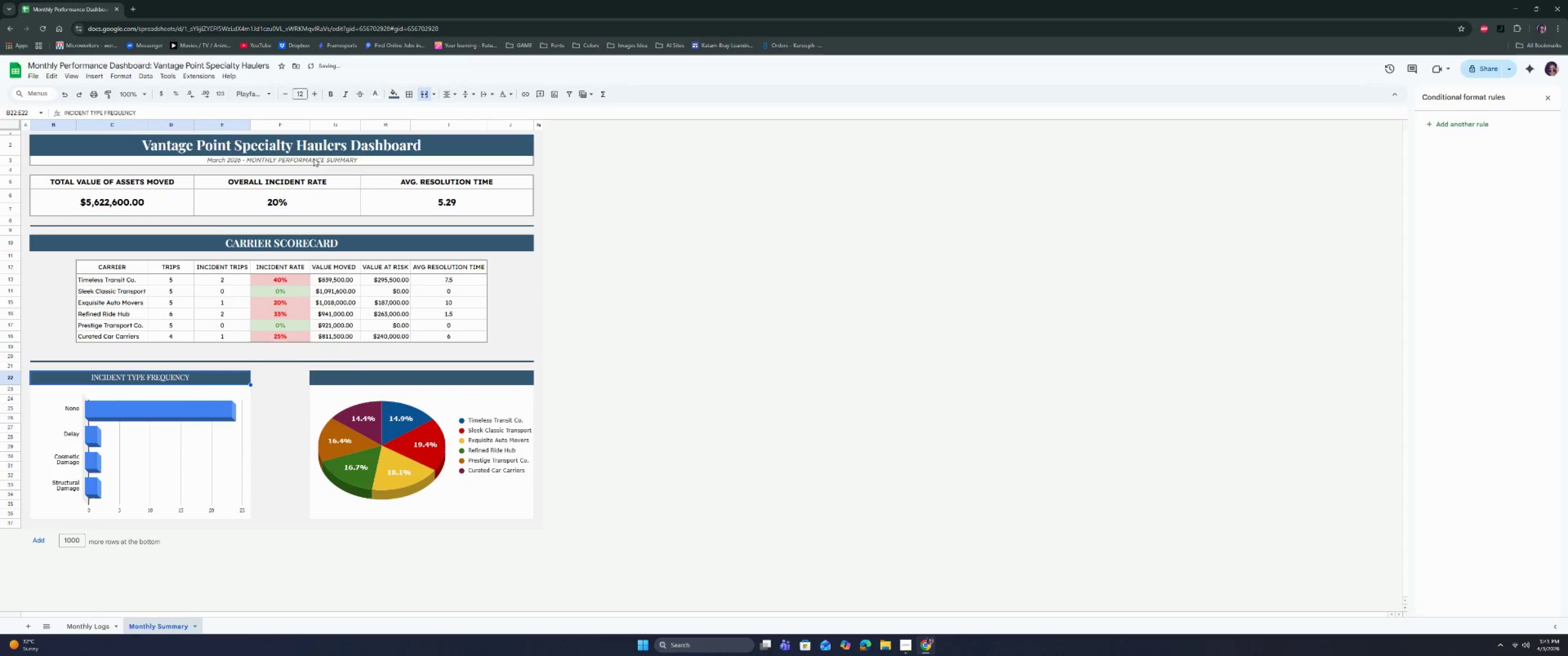 
left_click([332, 93])
 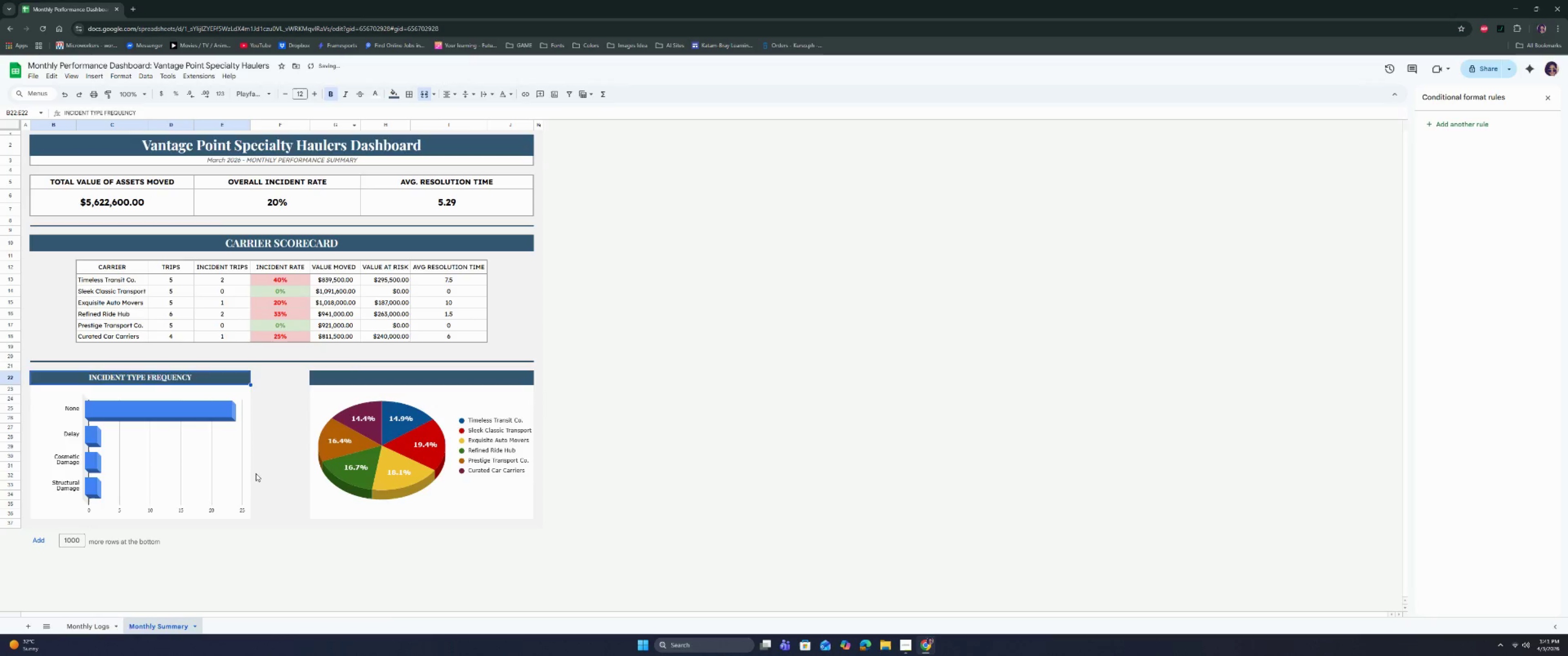 
left_click([258, 456])
 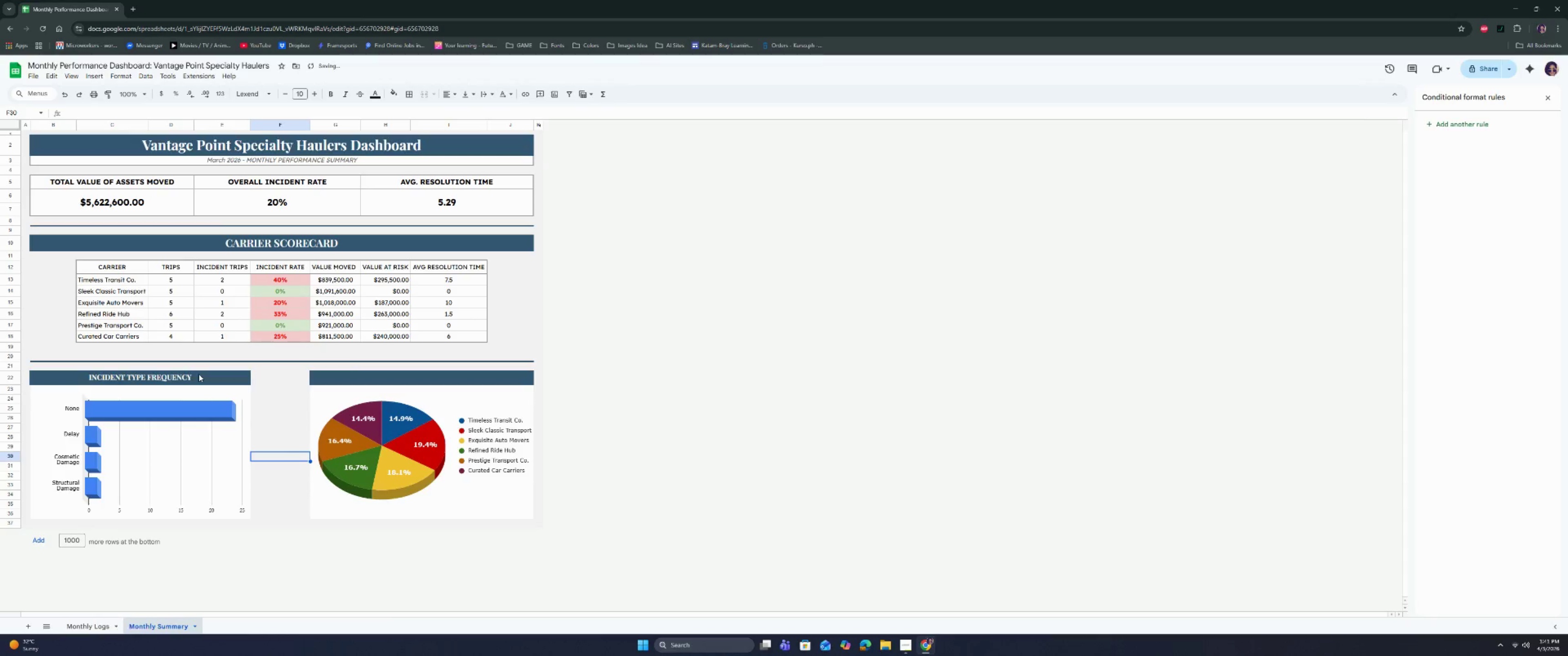 
left_click([202, 378])
 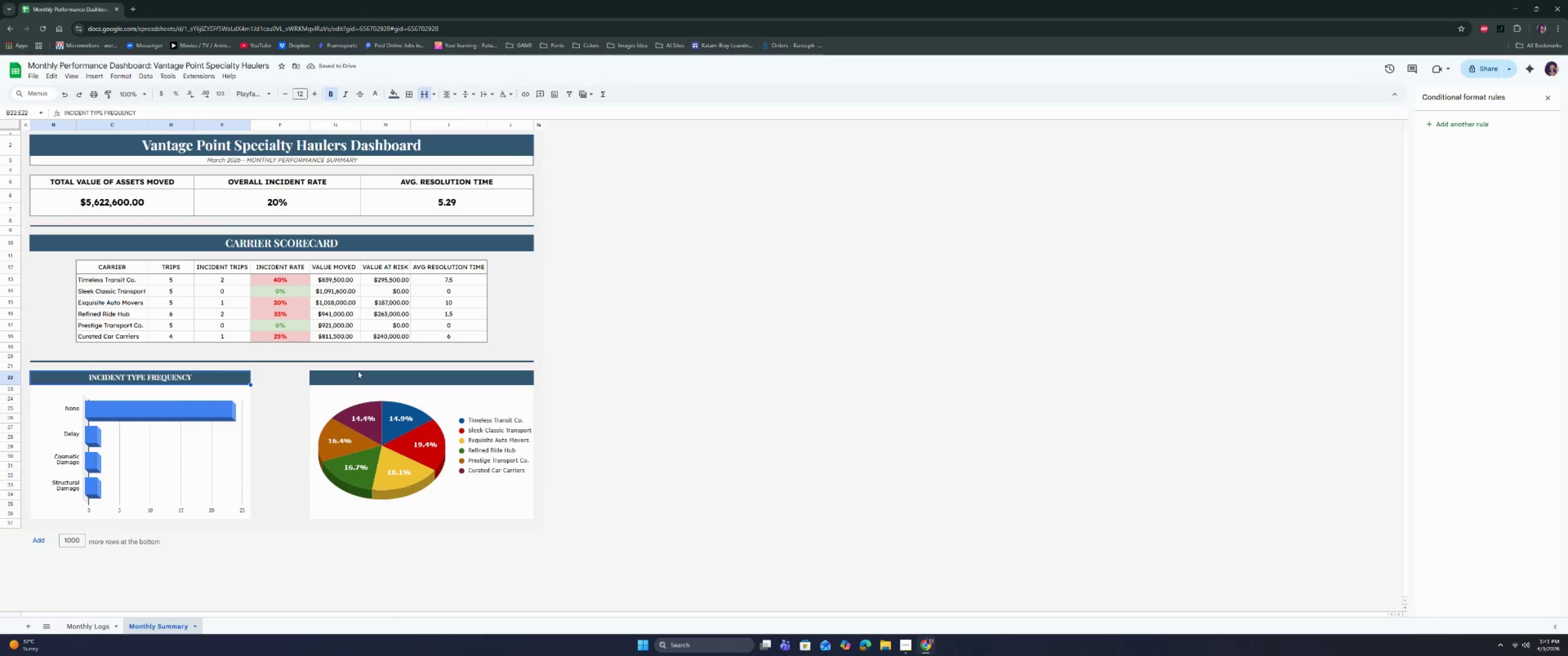 
left_click([358, 371])
 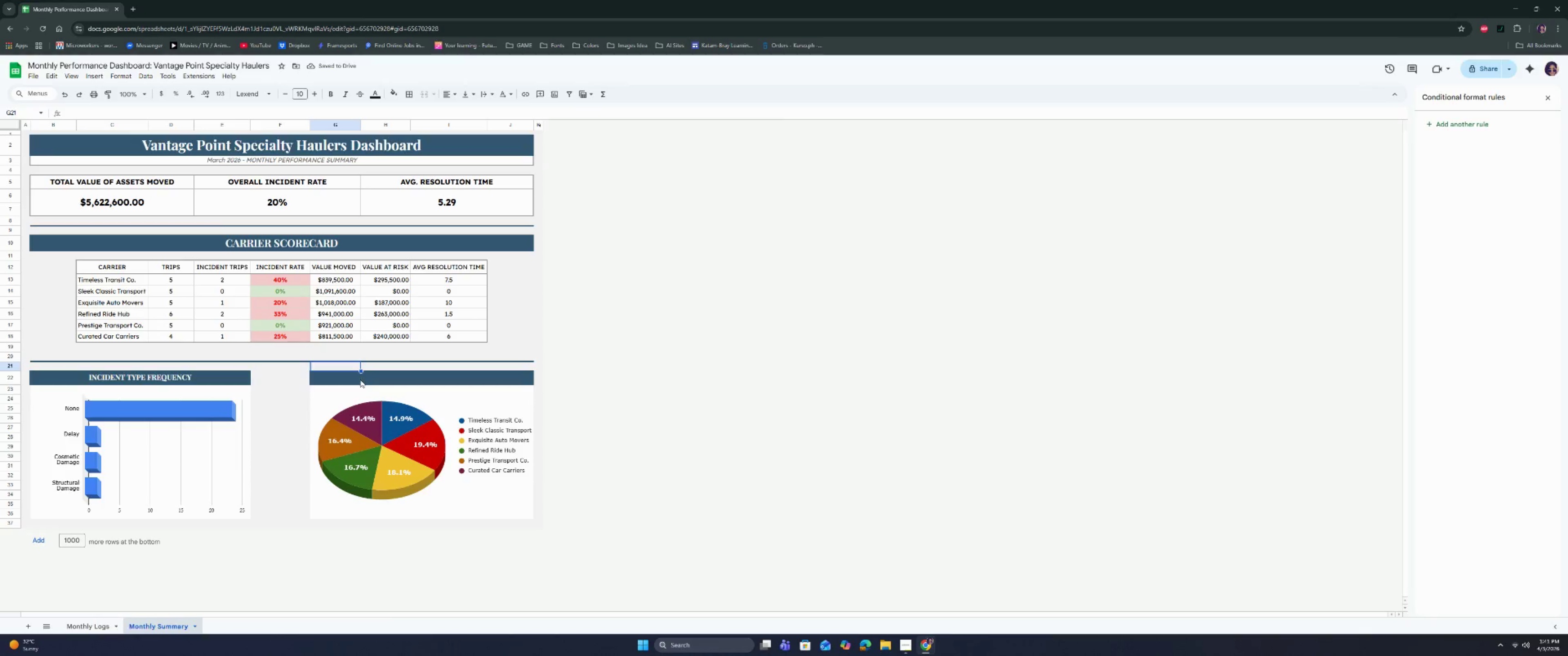 
left_click([360, 379])
 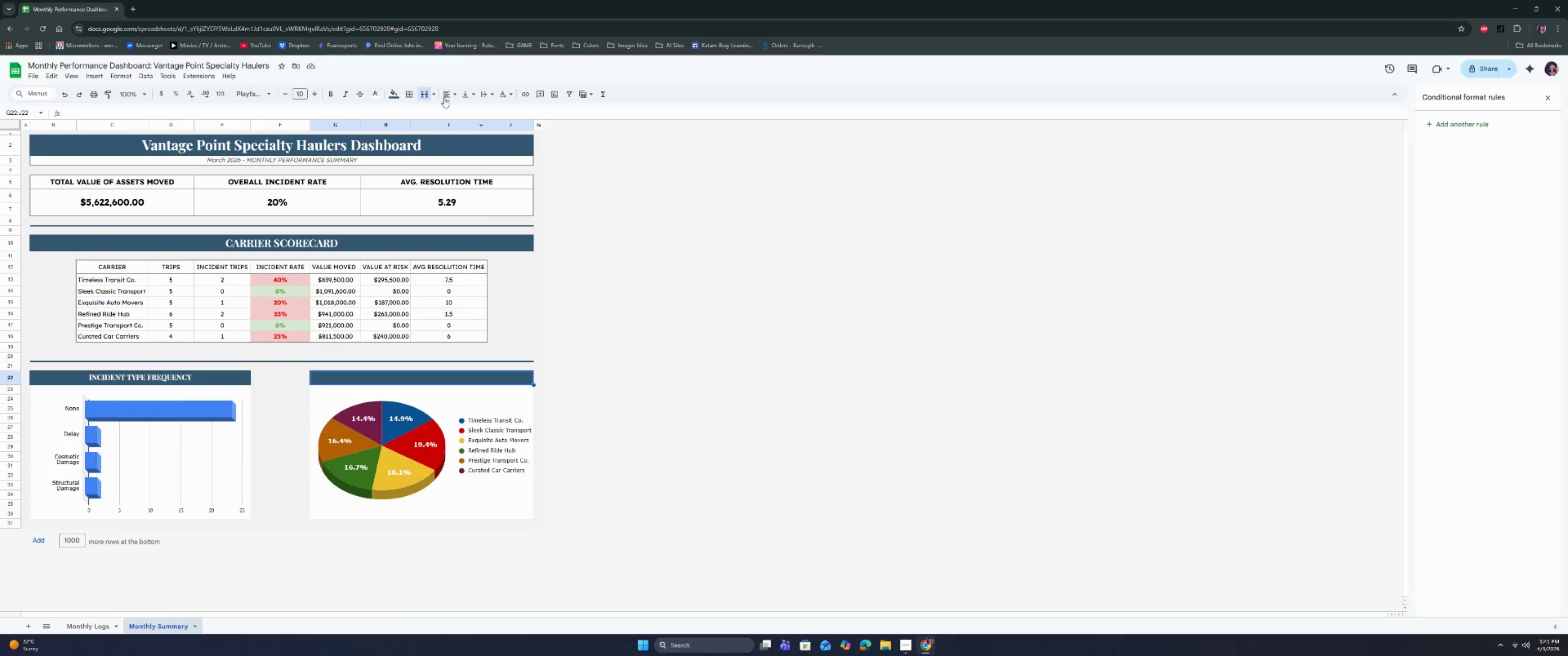 
double_click([466, 109])
 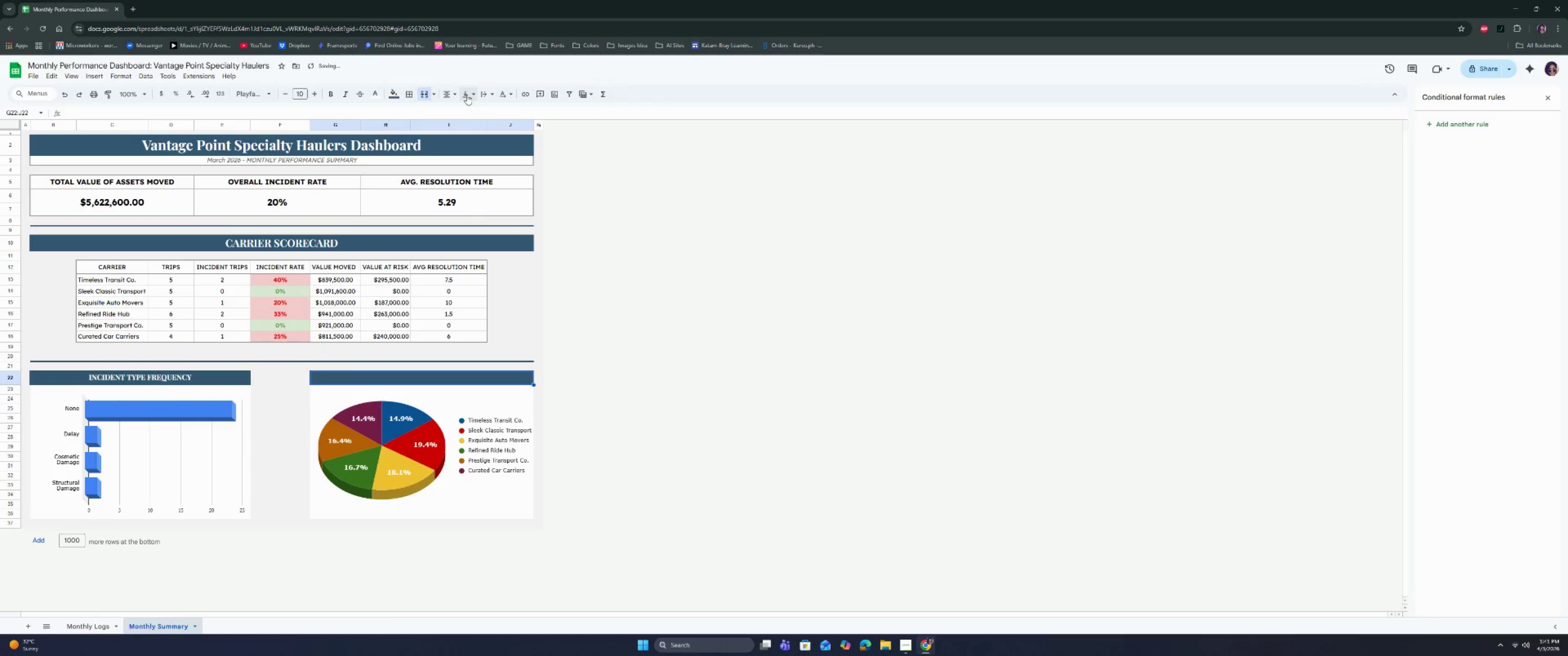 
triple_click([467, 94])
 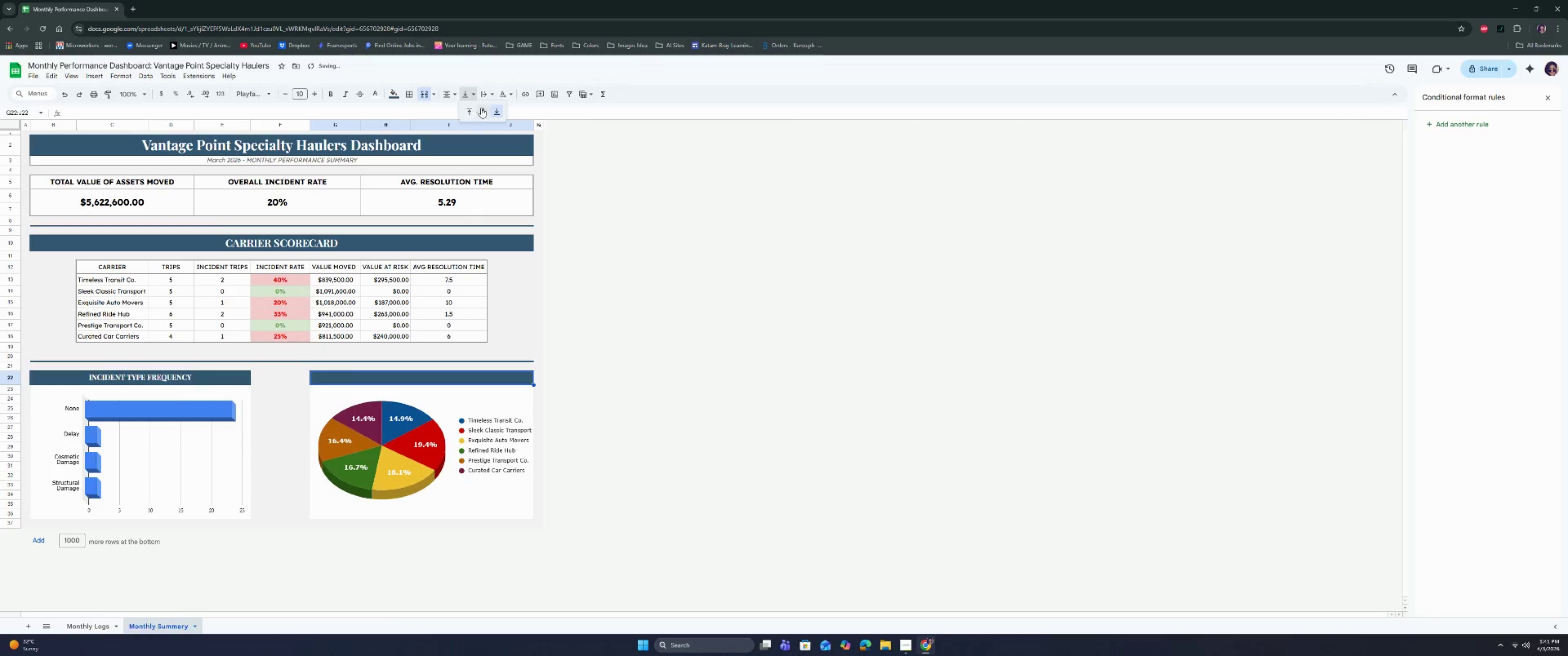 
triple_click([483, 109])
 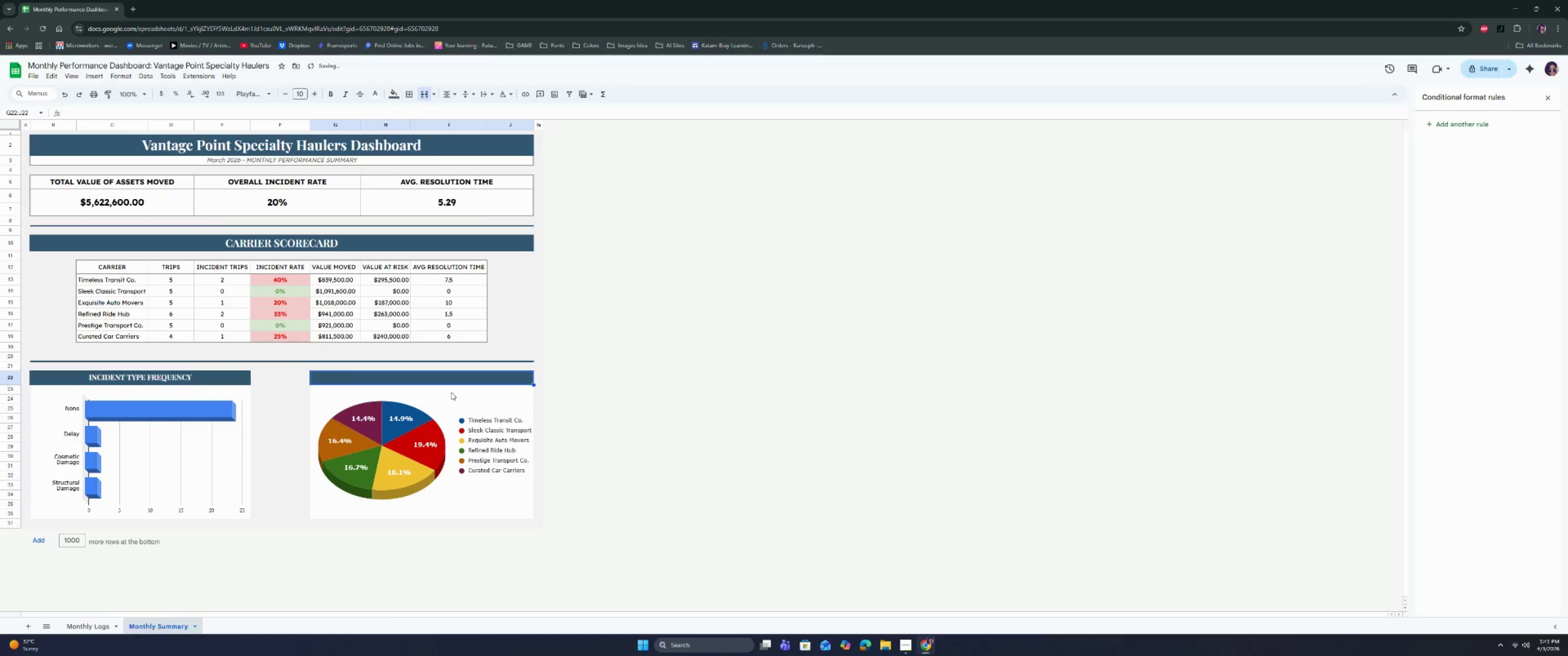 
left_click([444, 374])
 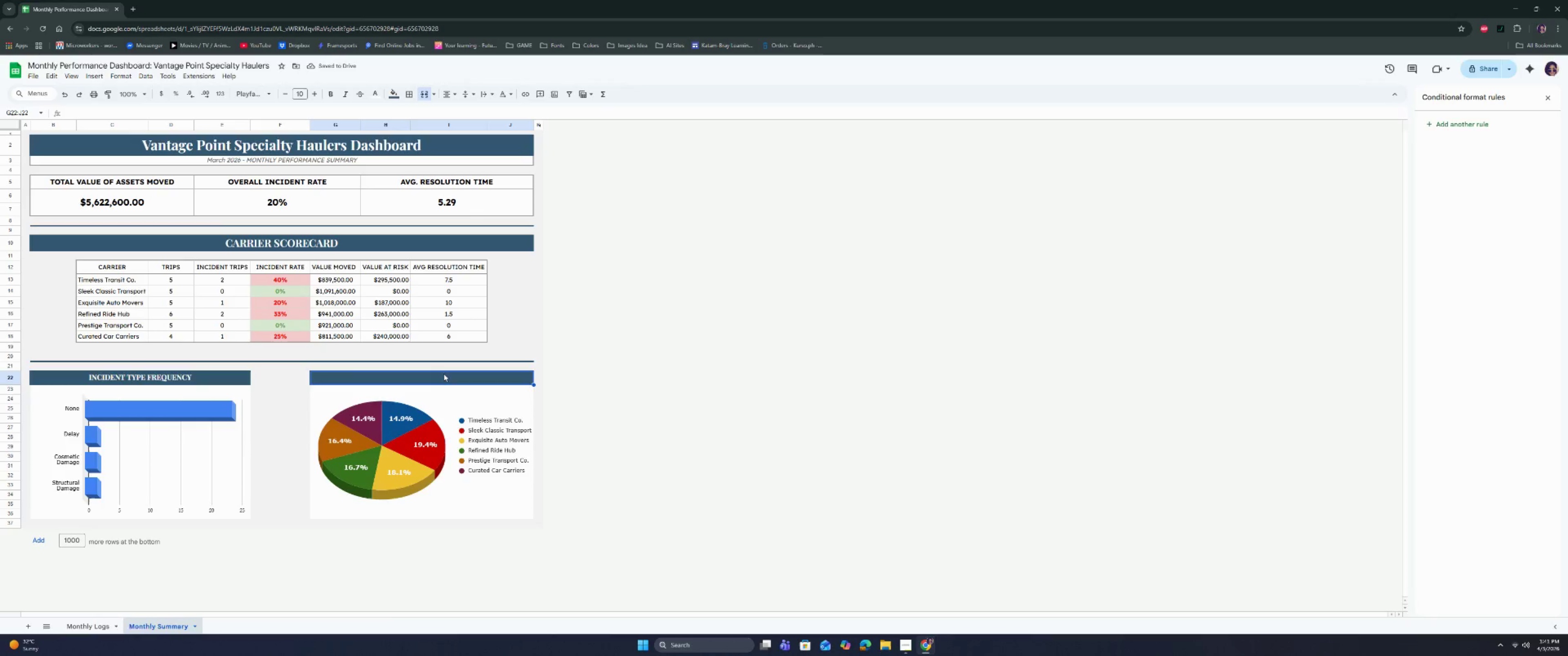 
double_click([444, 374])
 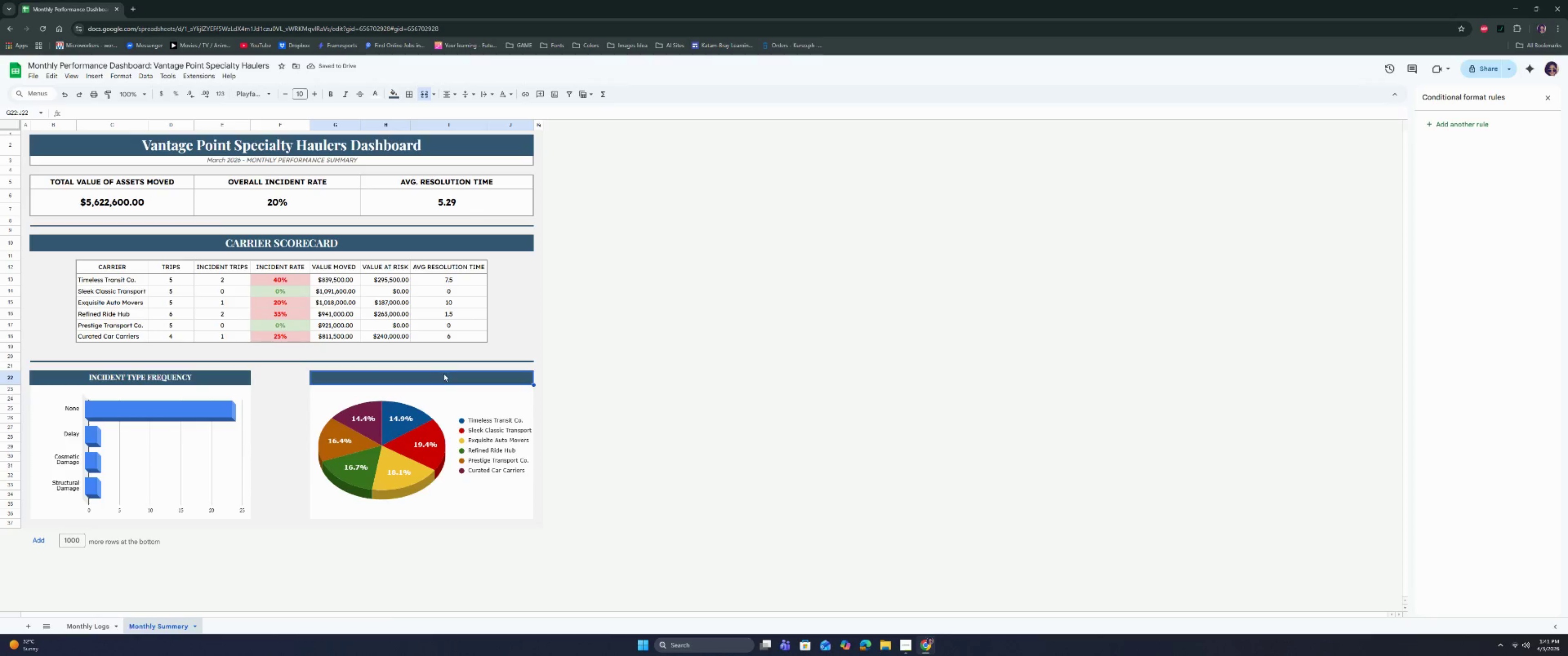 
triple_click([444, 374])
 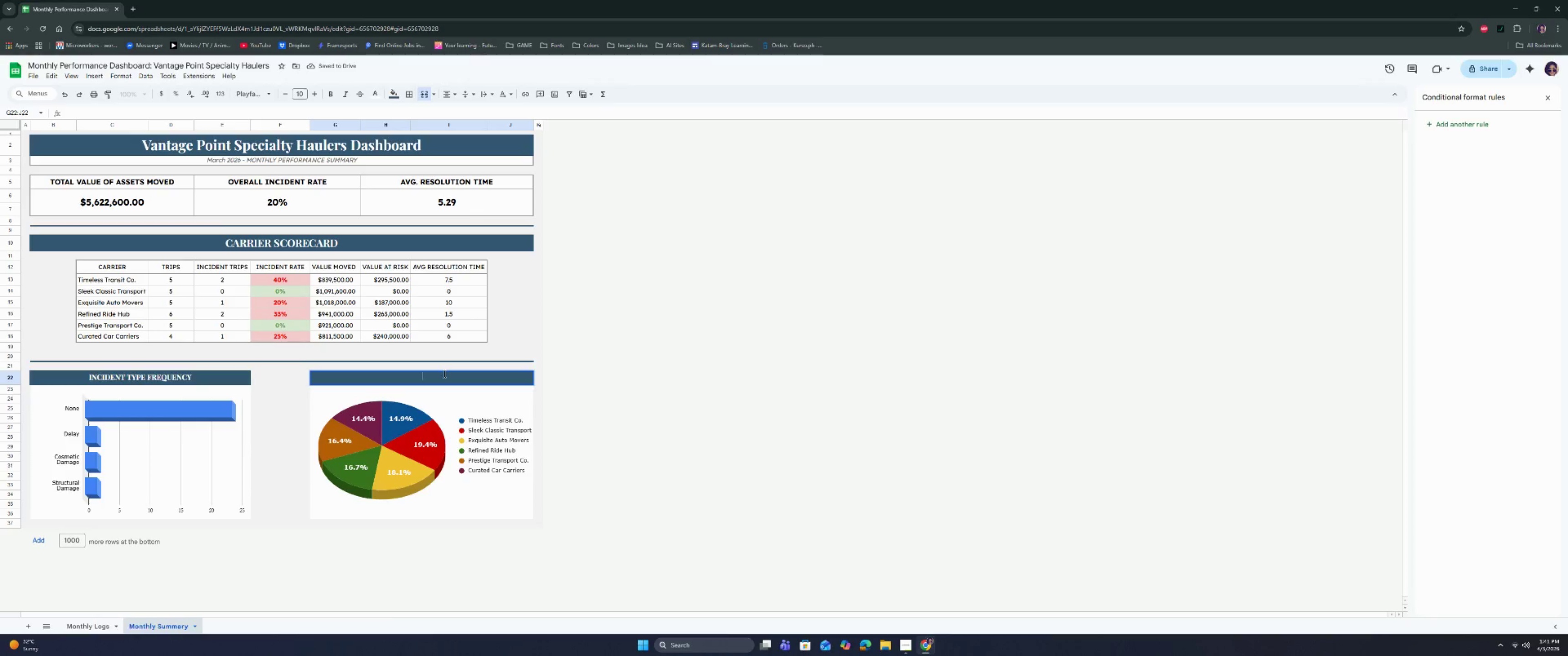 
type(VALE)
key(Backspace)
type(UE AT RISK ACCR)
key(Backspace)
key(Backspace)
type(ROOS)
key(Backspace)
key(Backspace)
type(SS CARRIERS)
 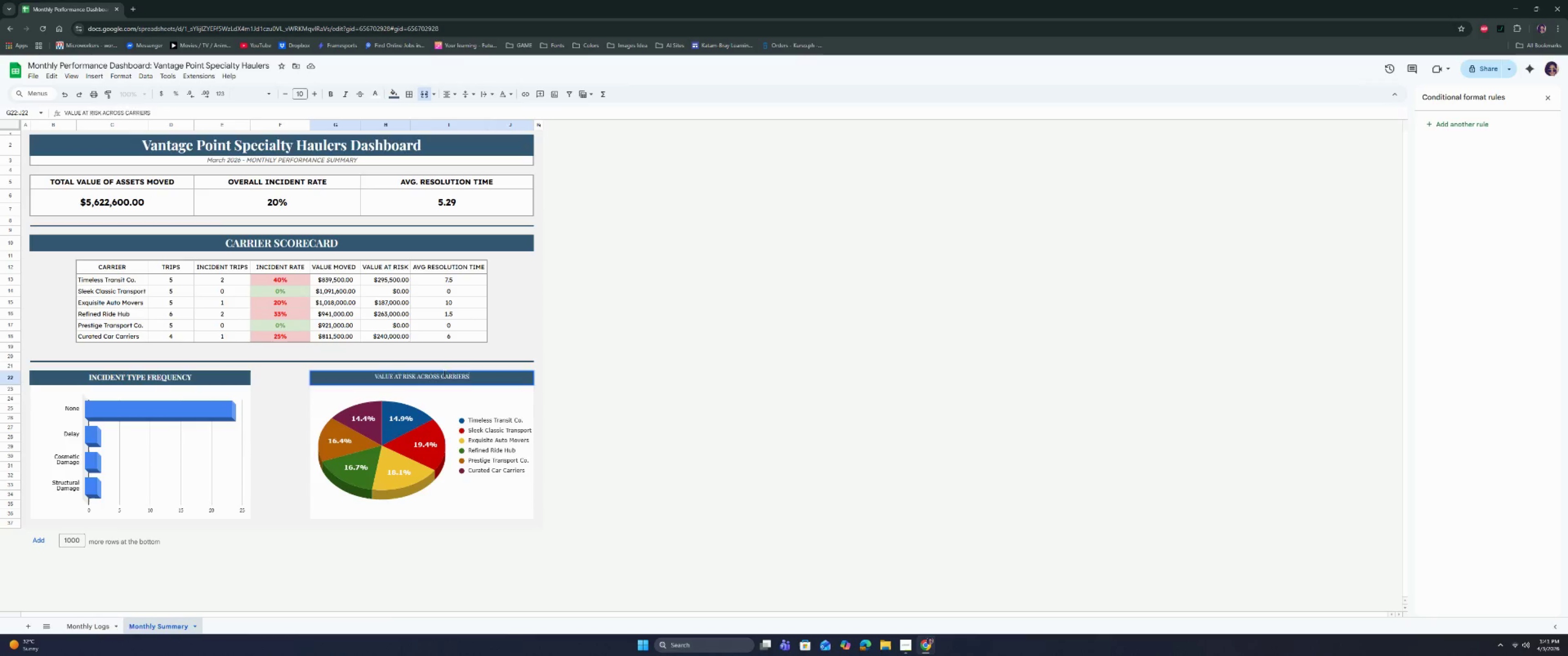 
key(Enter)
 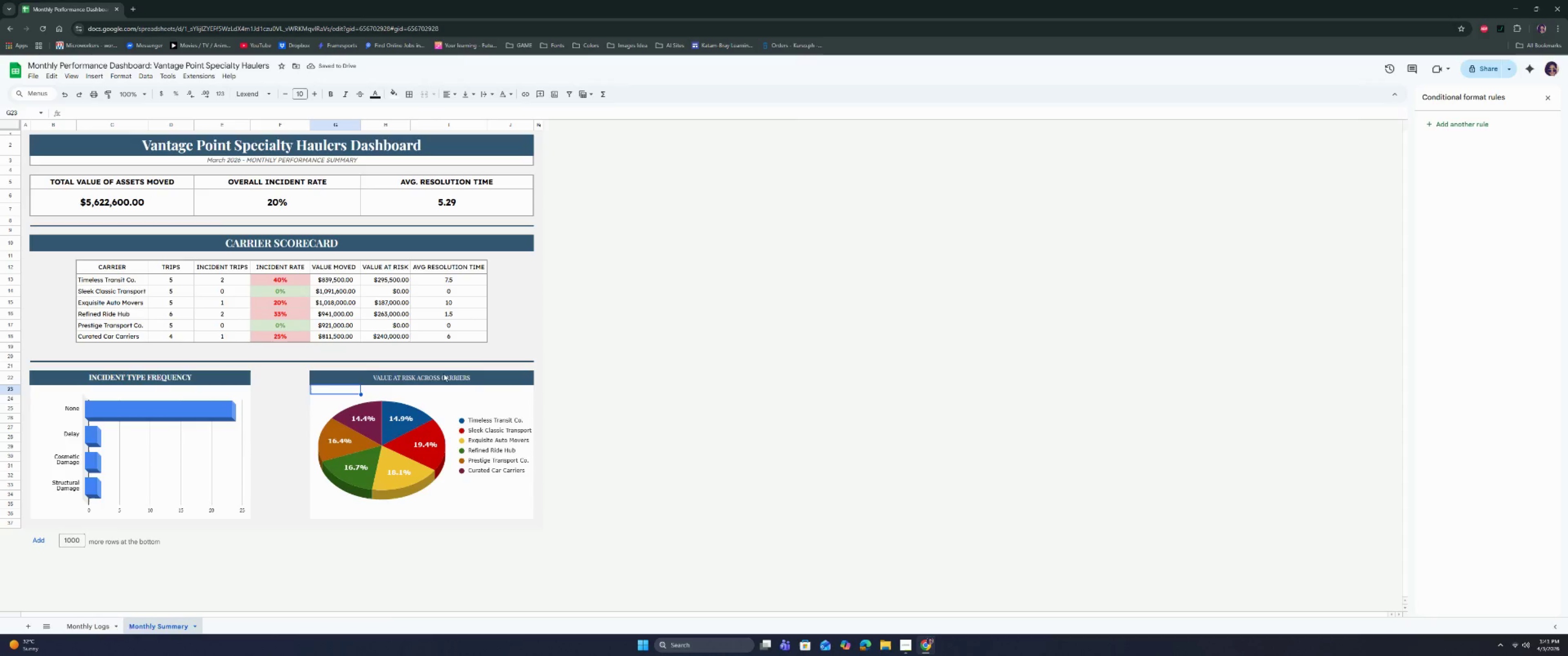 
left_click([444, 374])
 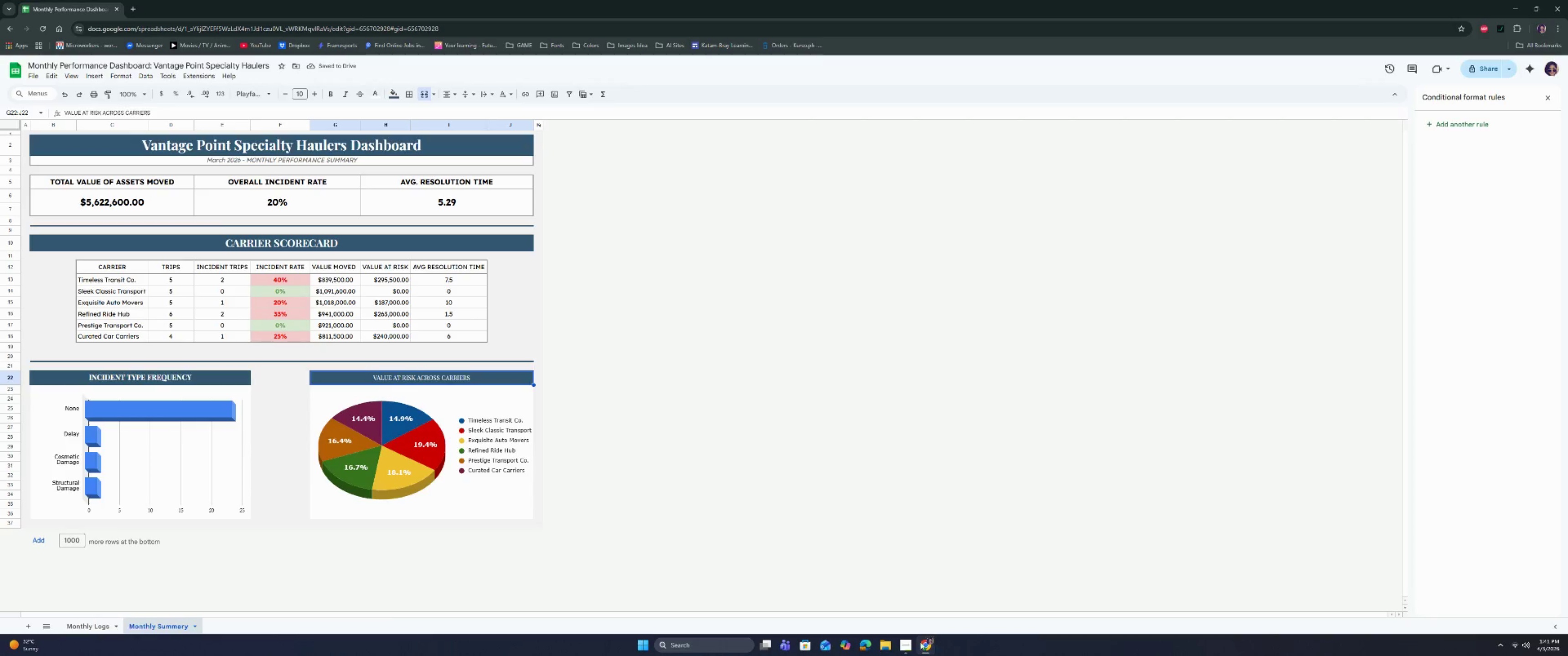 
left_click([906, 648])